 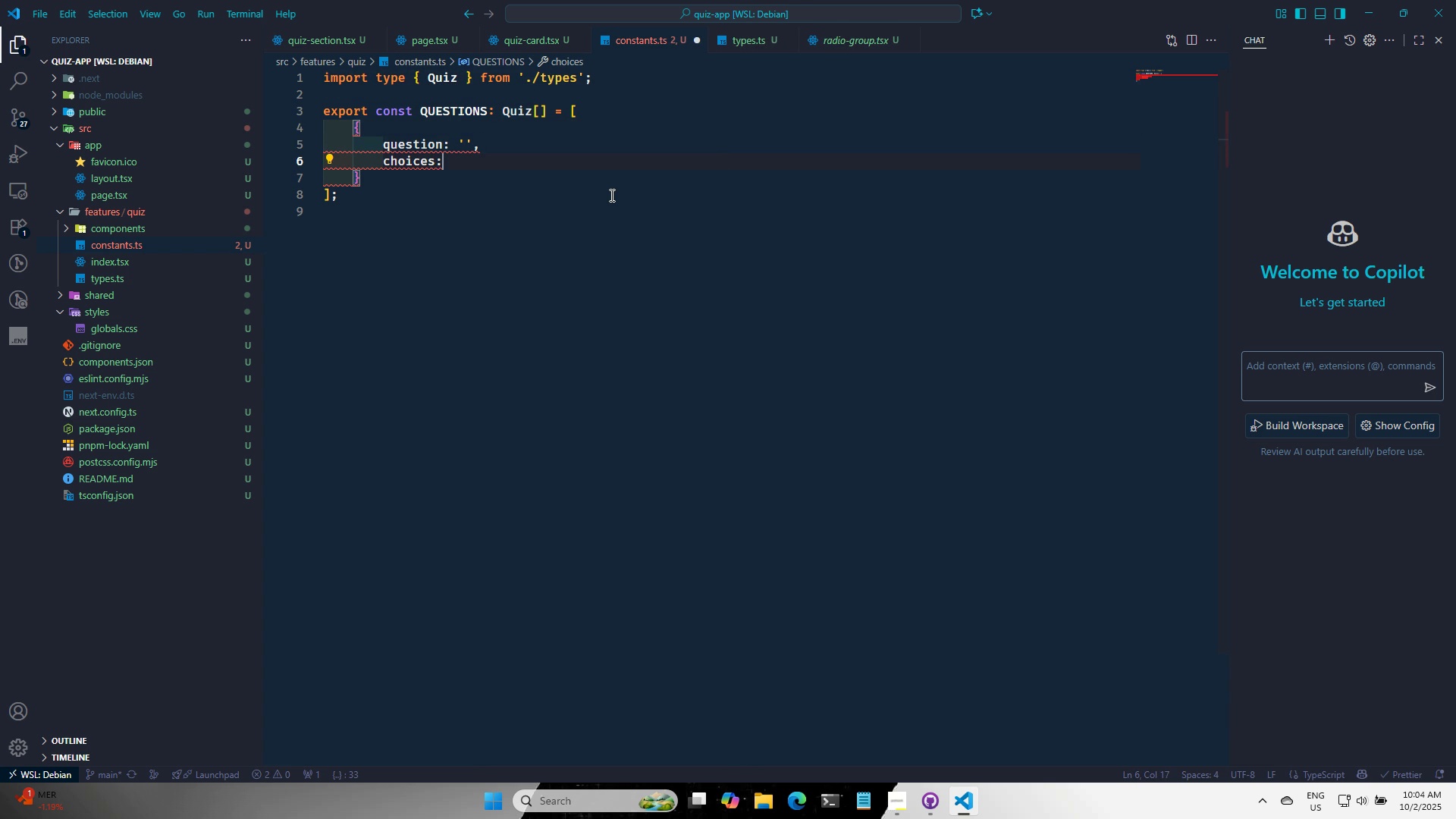 
key(Space)
 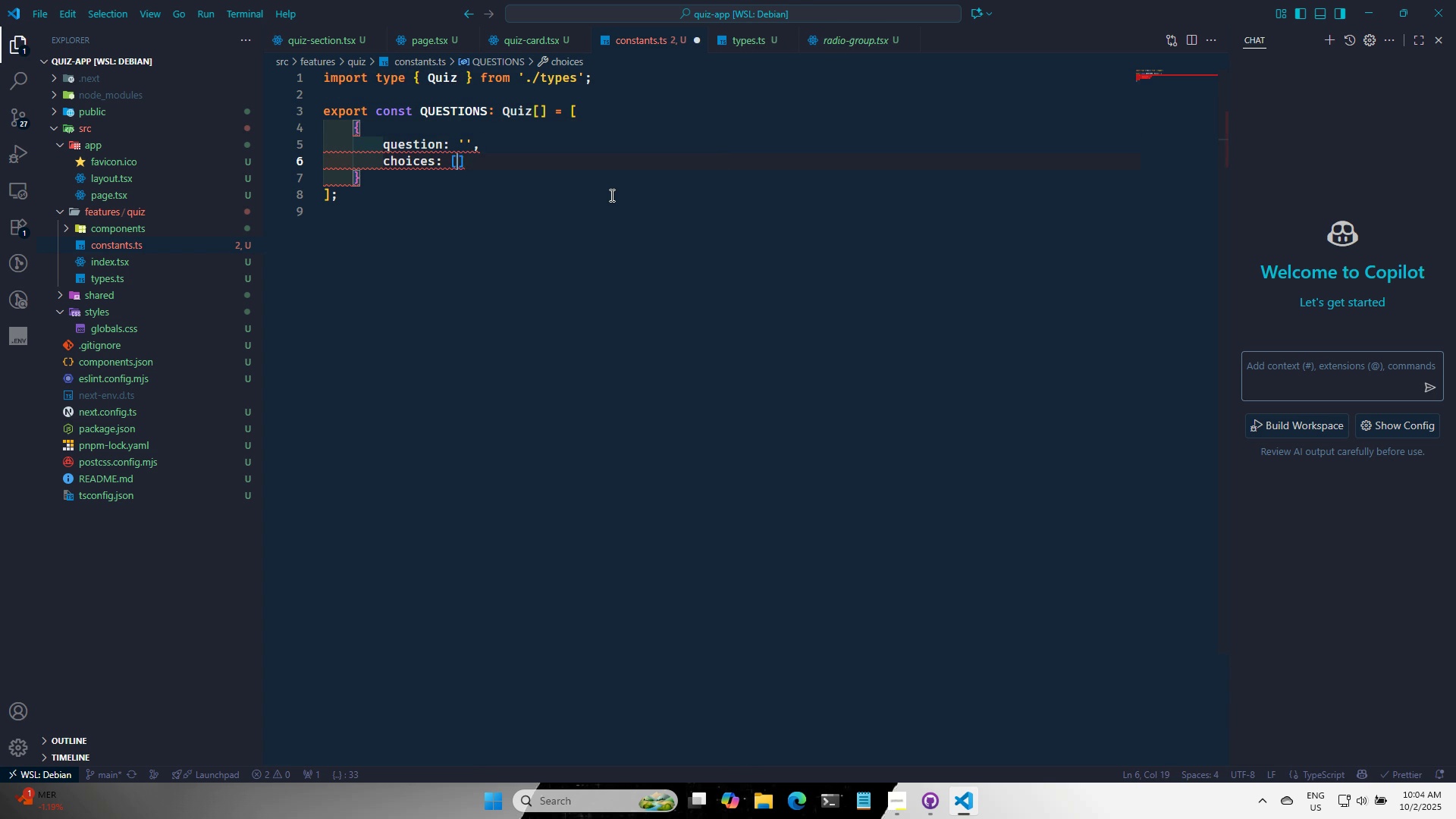 
key(BracketLeft)
 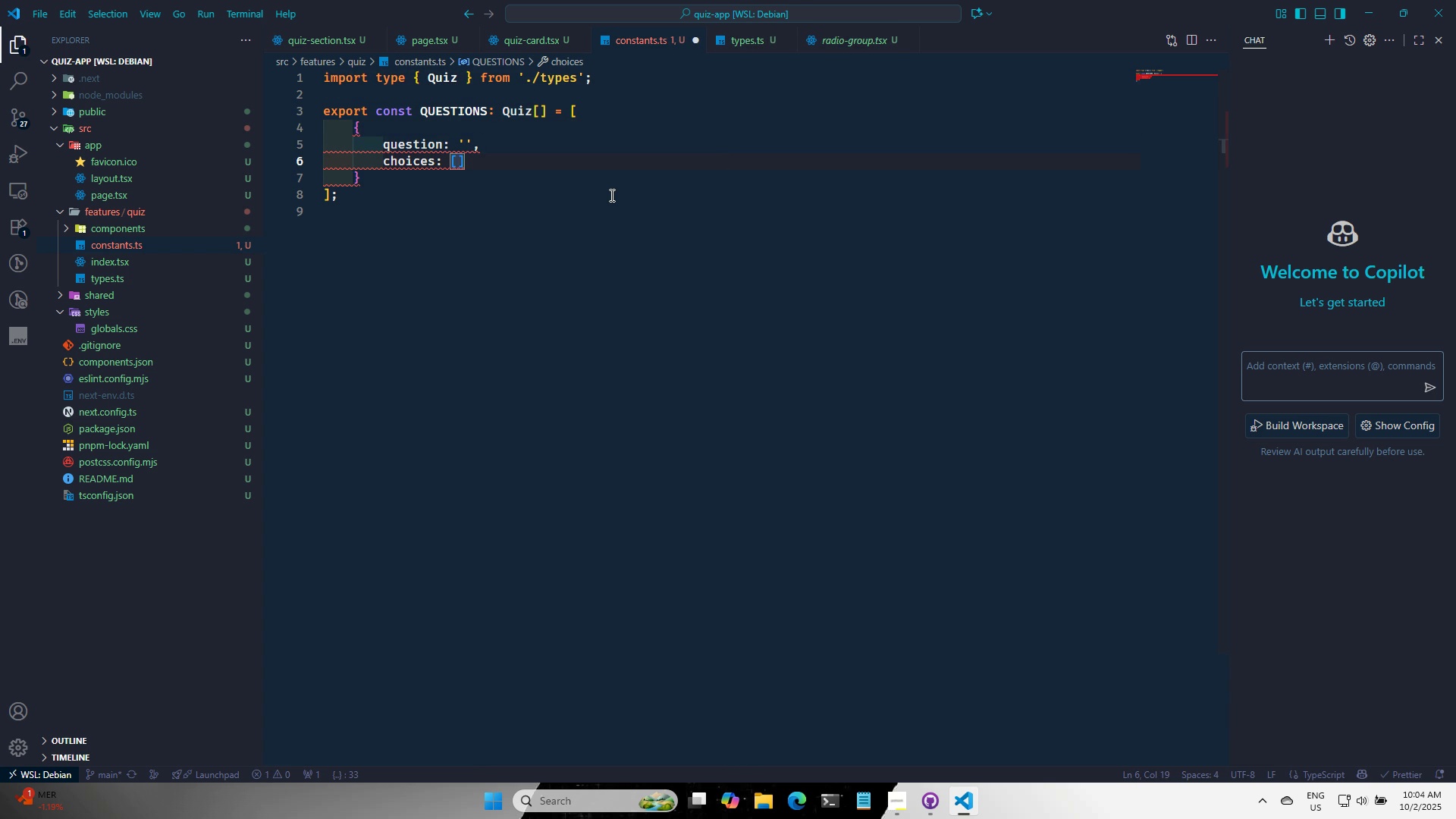 
key(ArrowRight)
 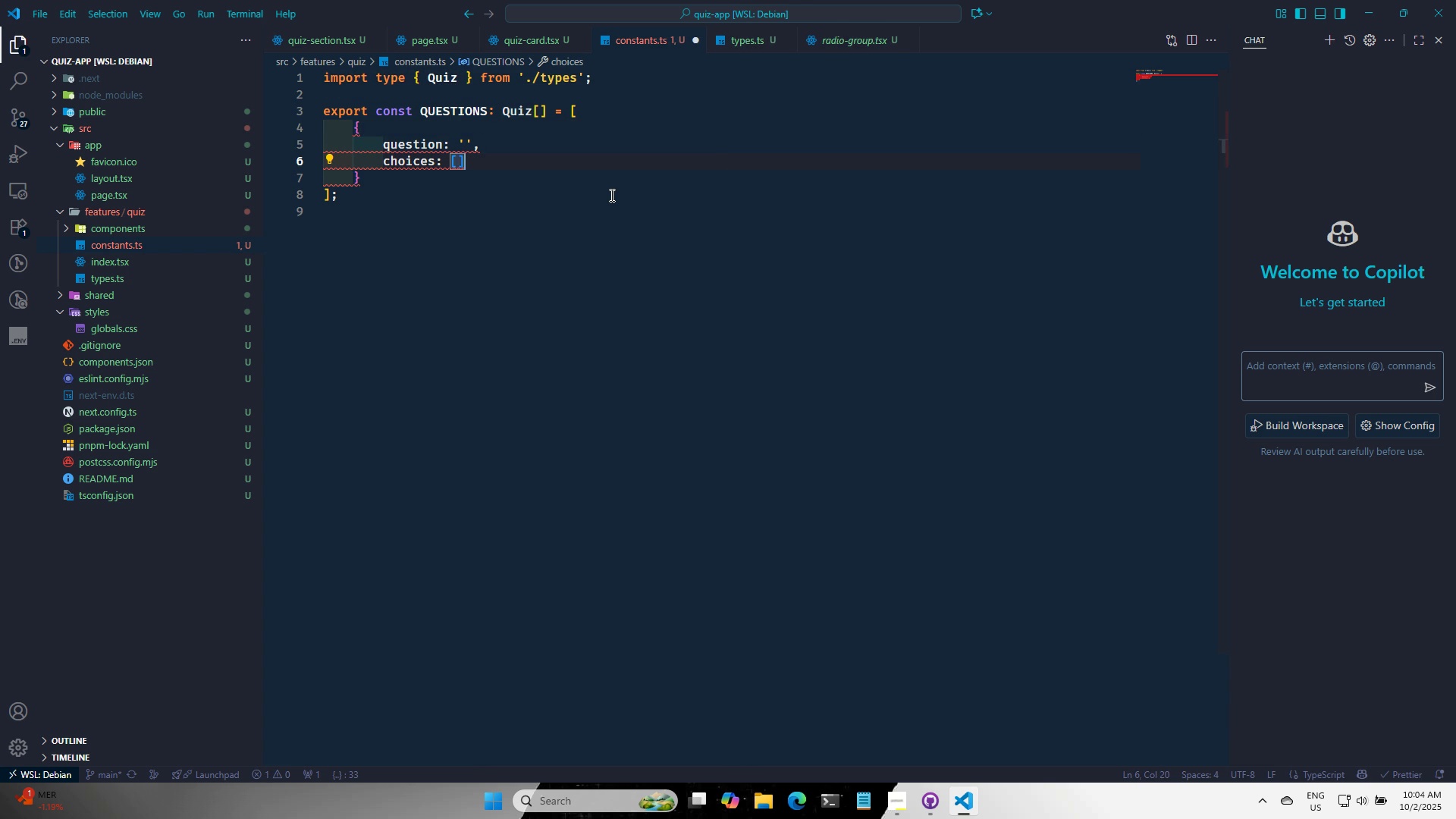 
key(Comma)
 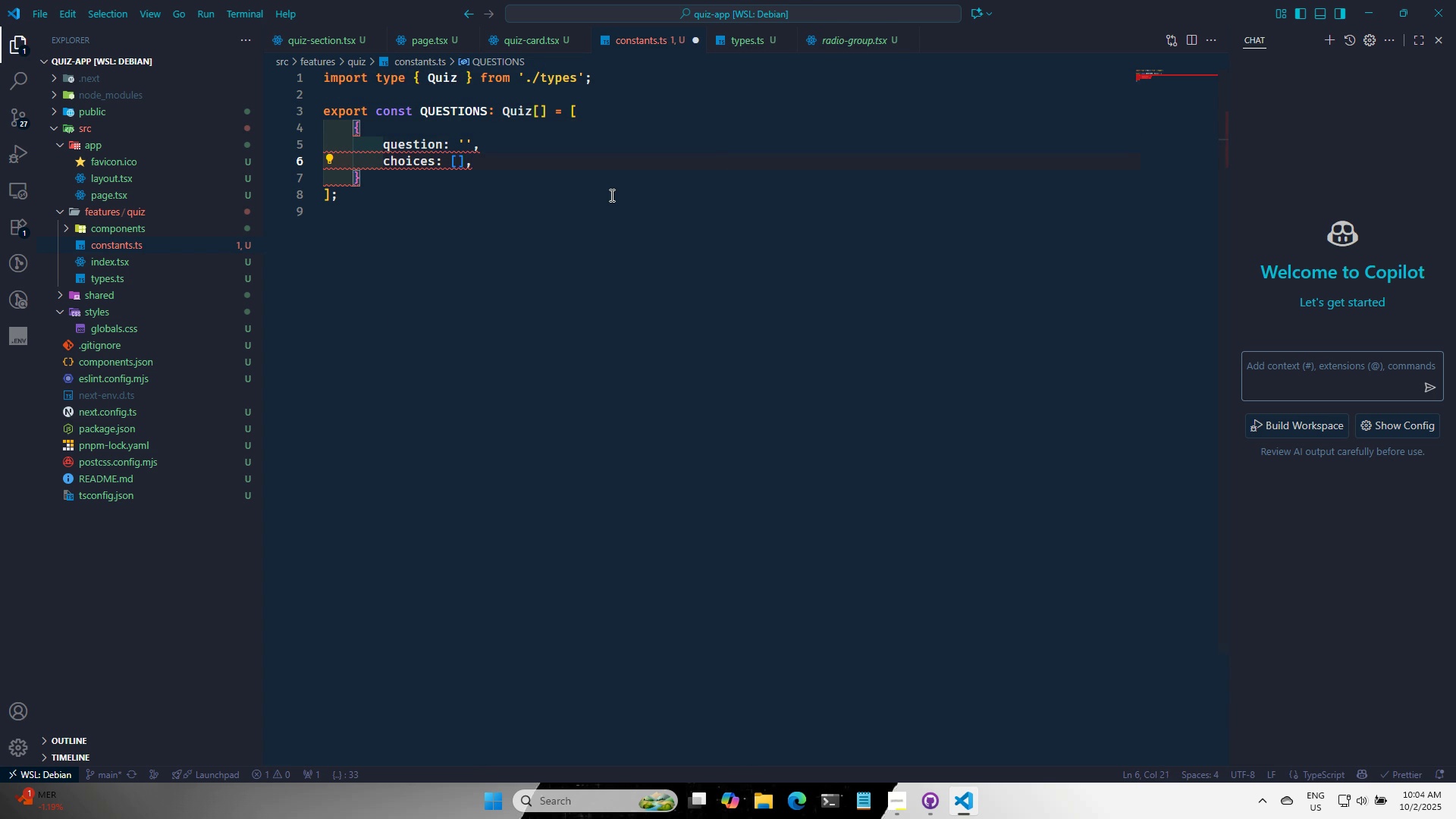 
key(Enter)
 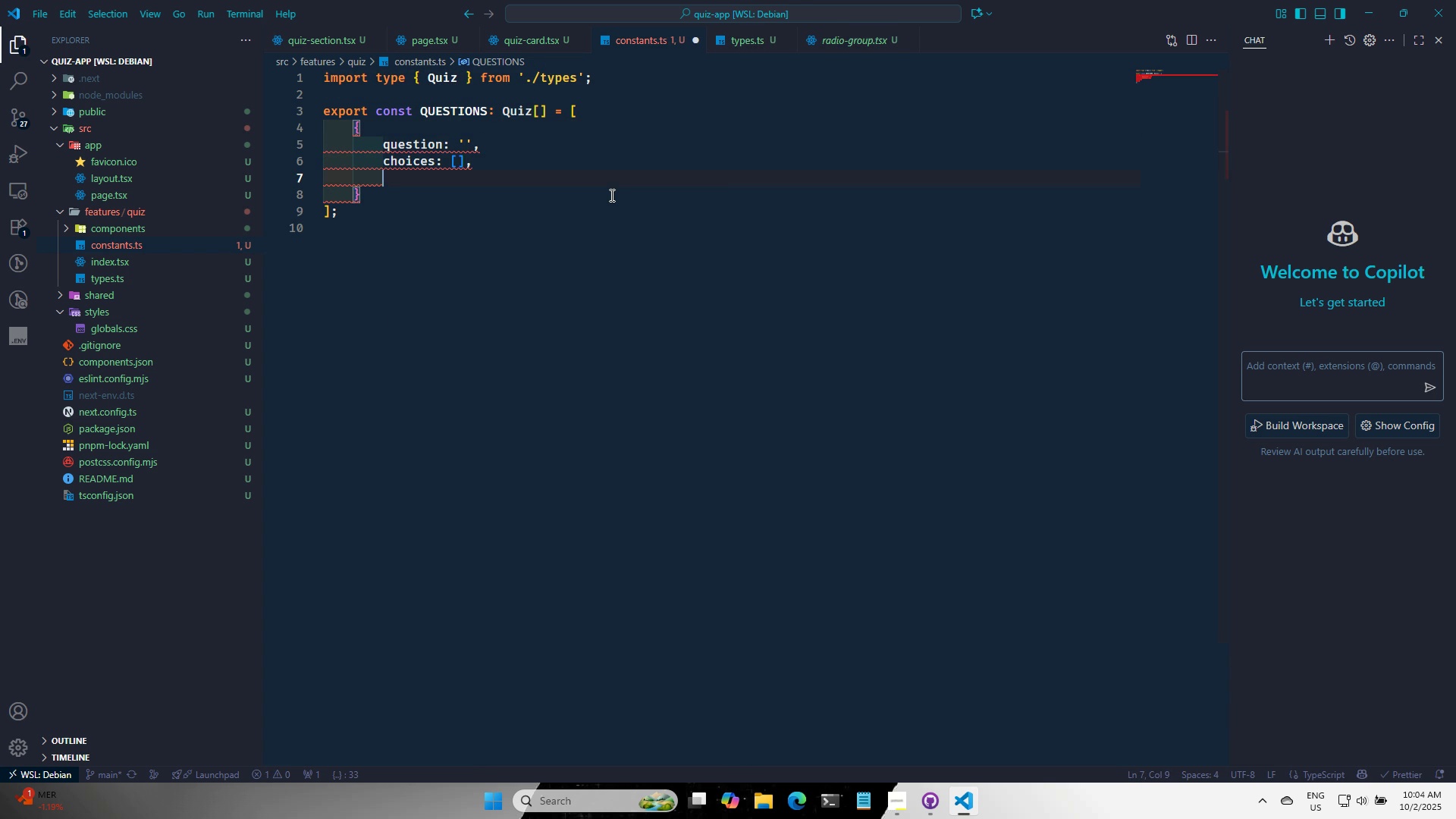 
key(A)
 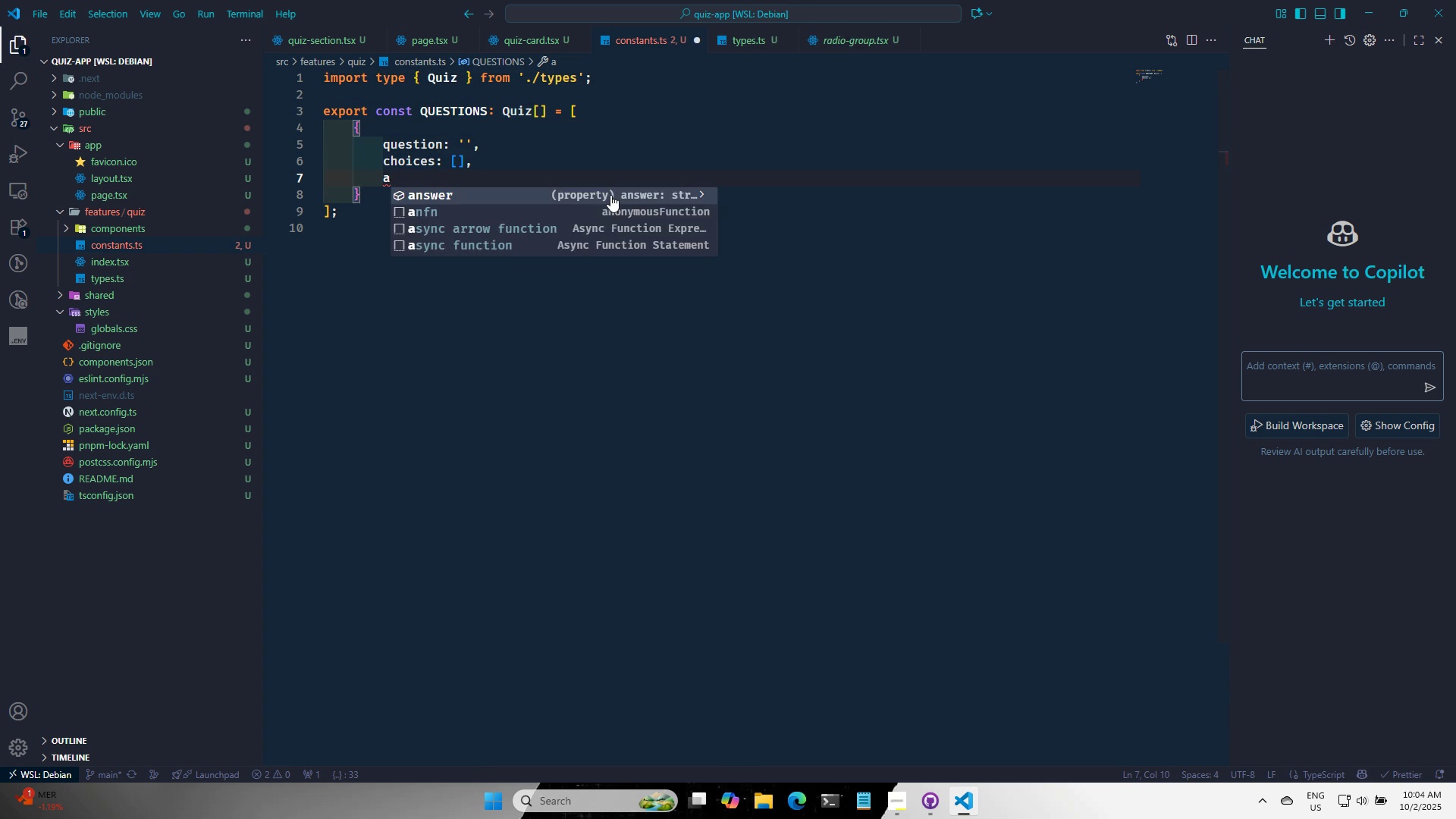 
key(Enter)
 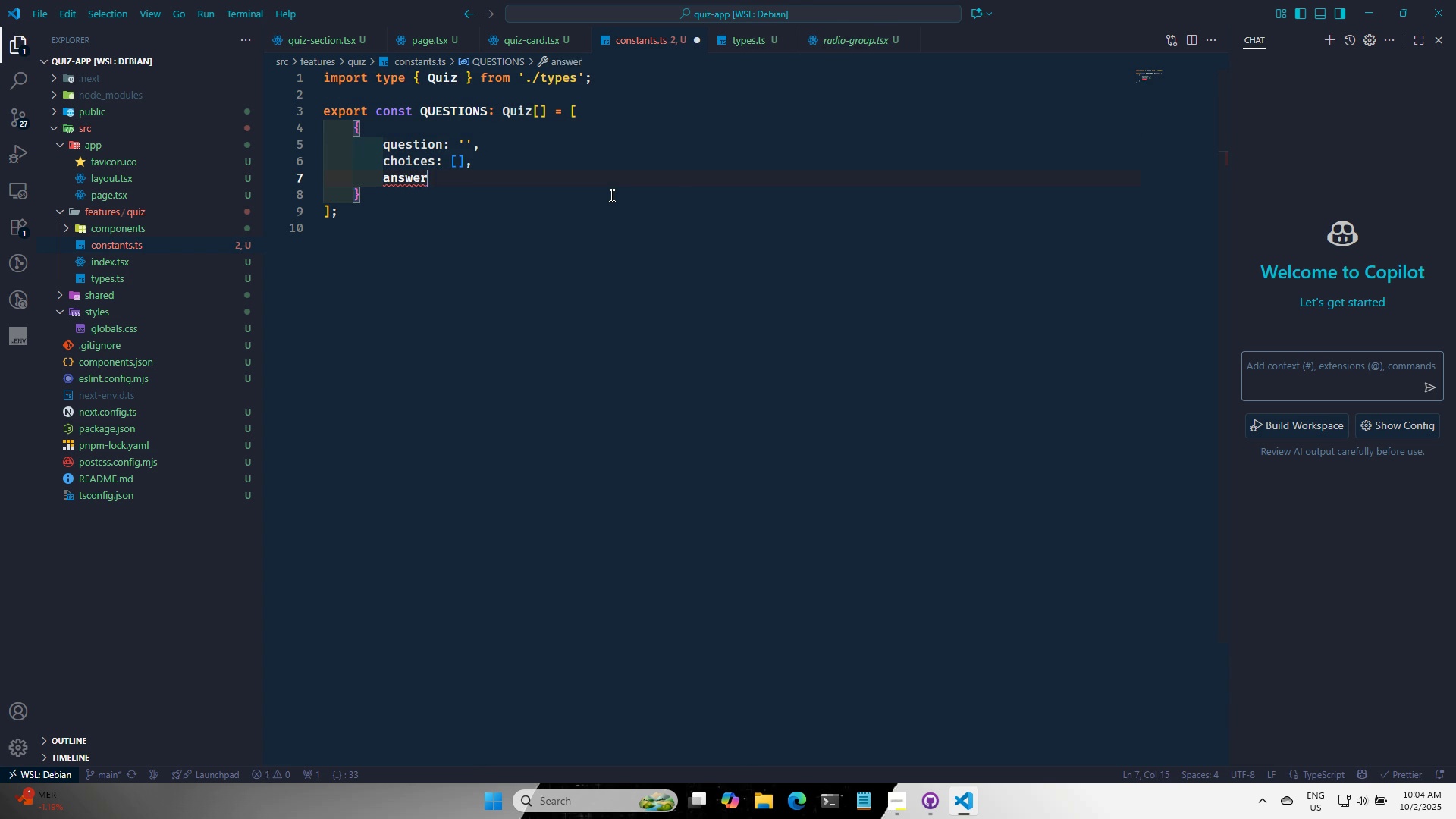 
key(Shift+ShiftRight)
 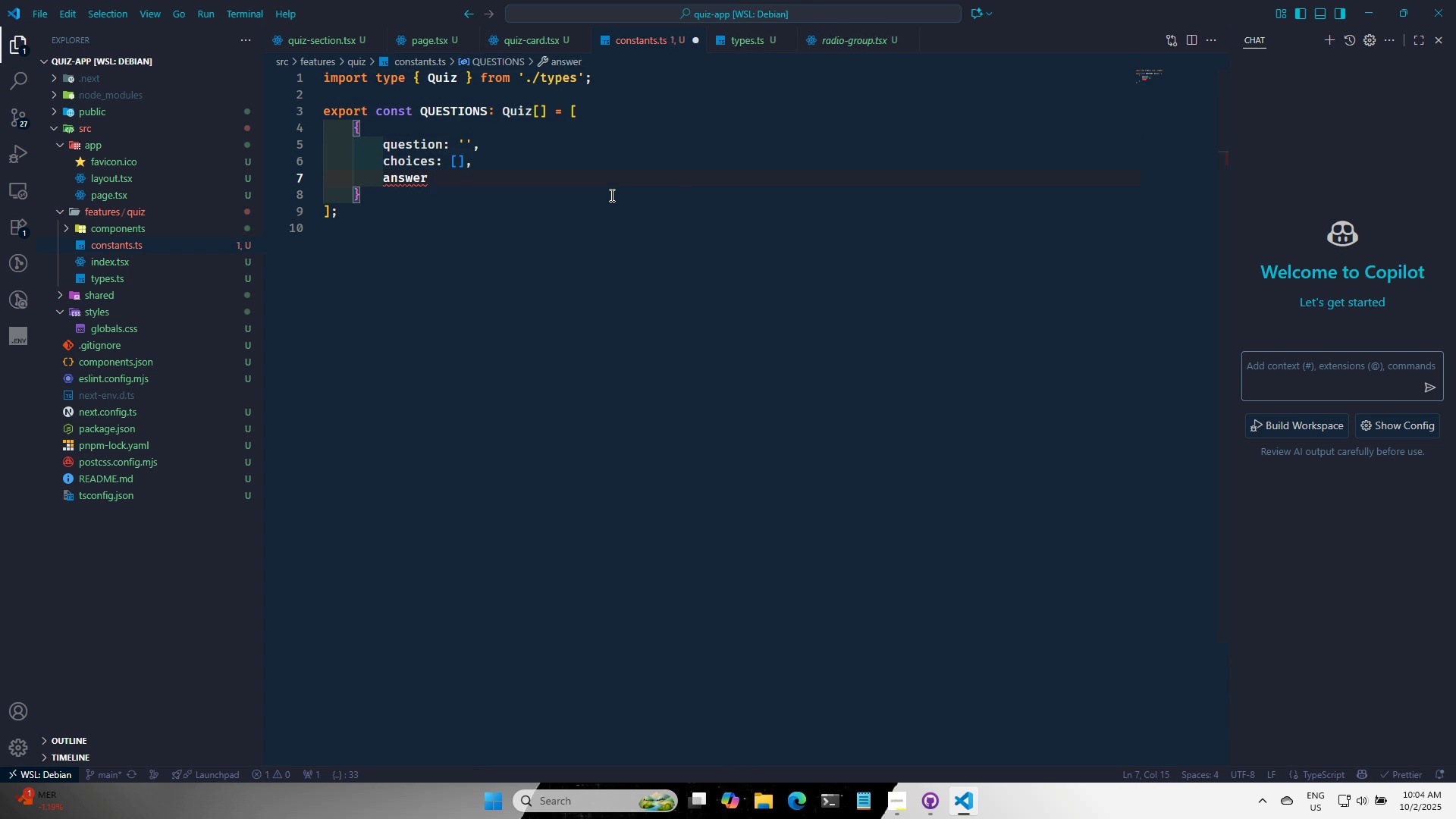 
key(Shift+Semicolon)
 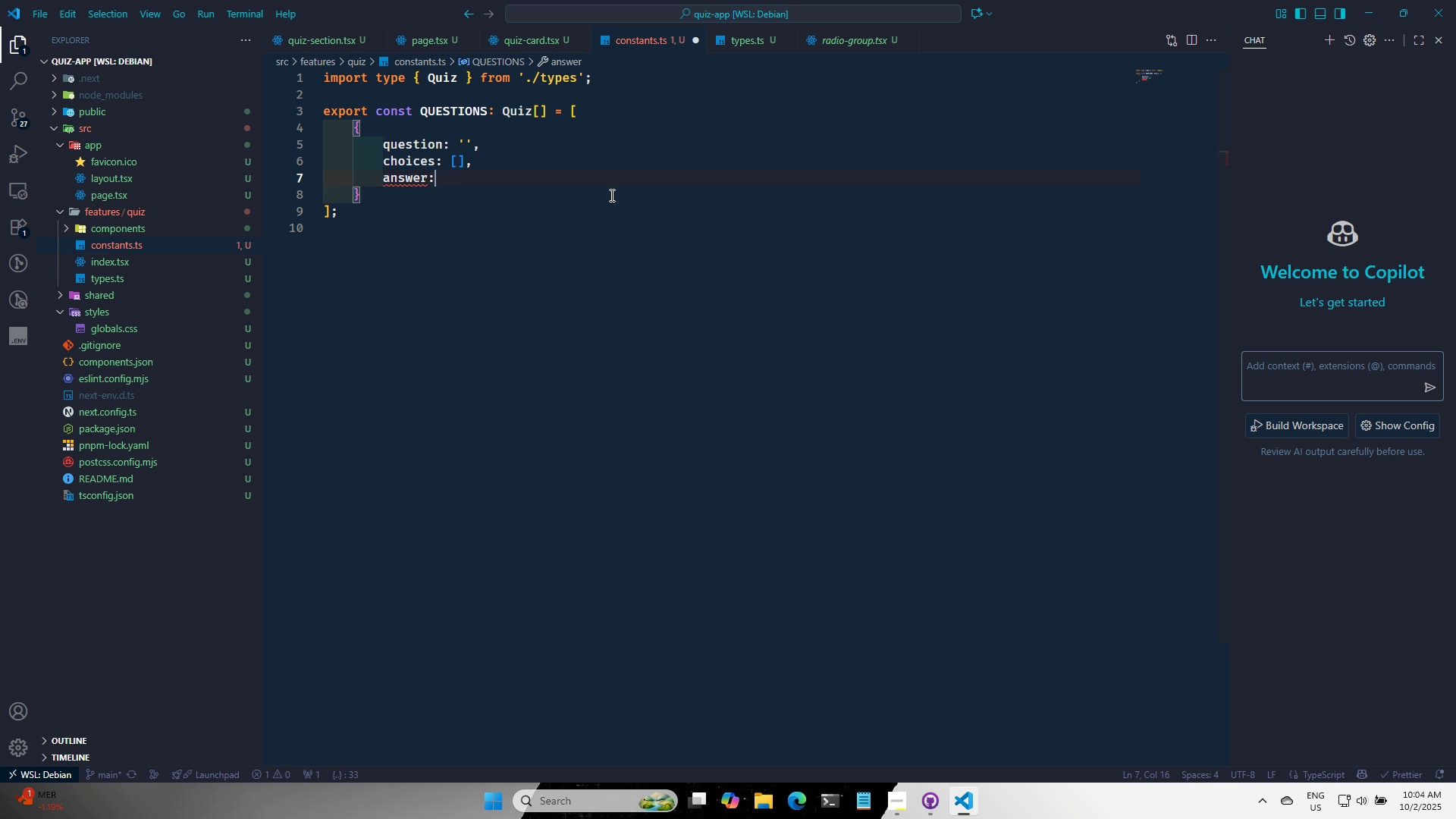 
key(Space)
 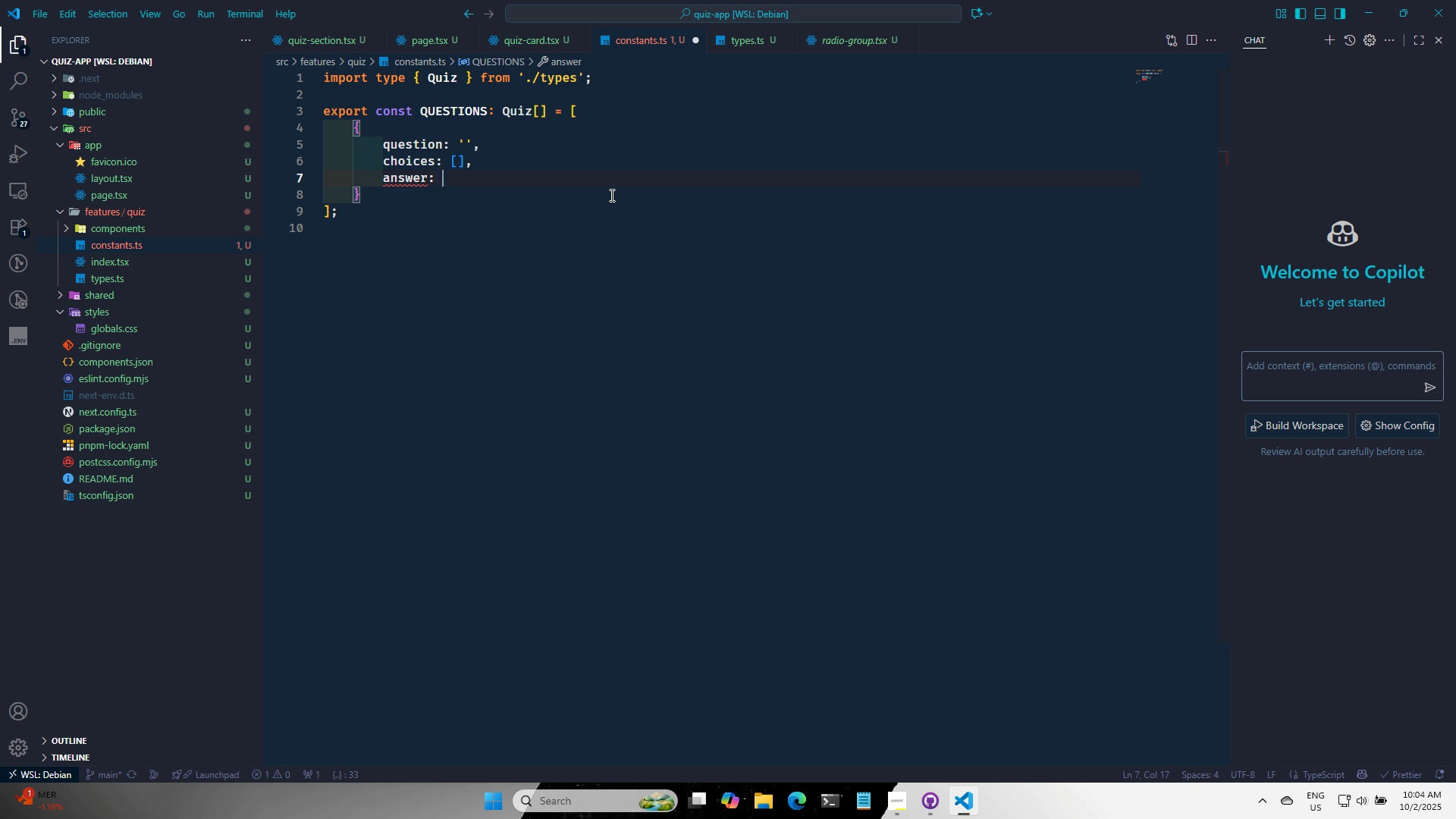 
key(Quote)